 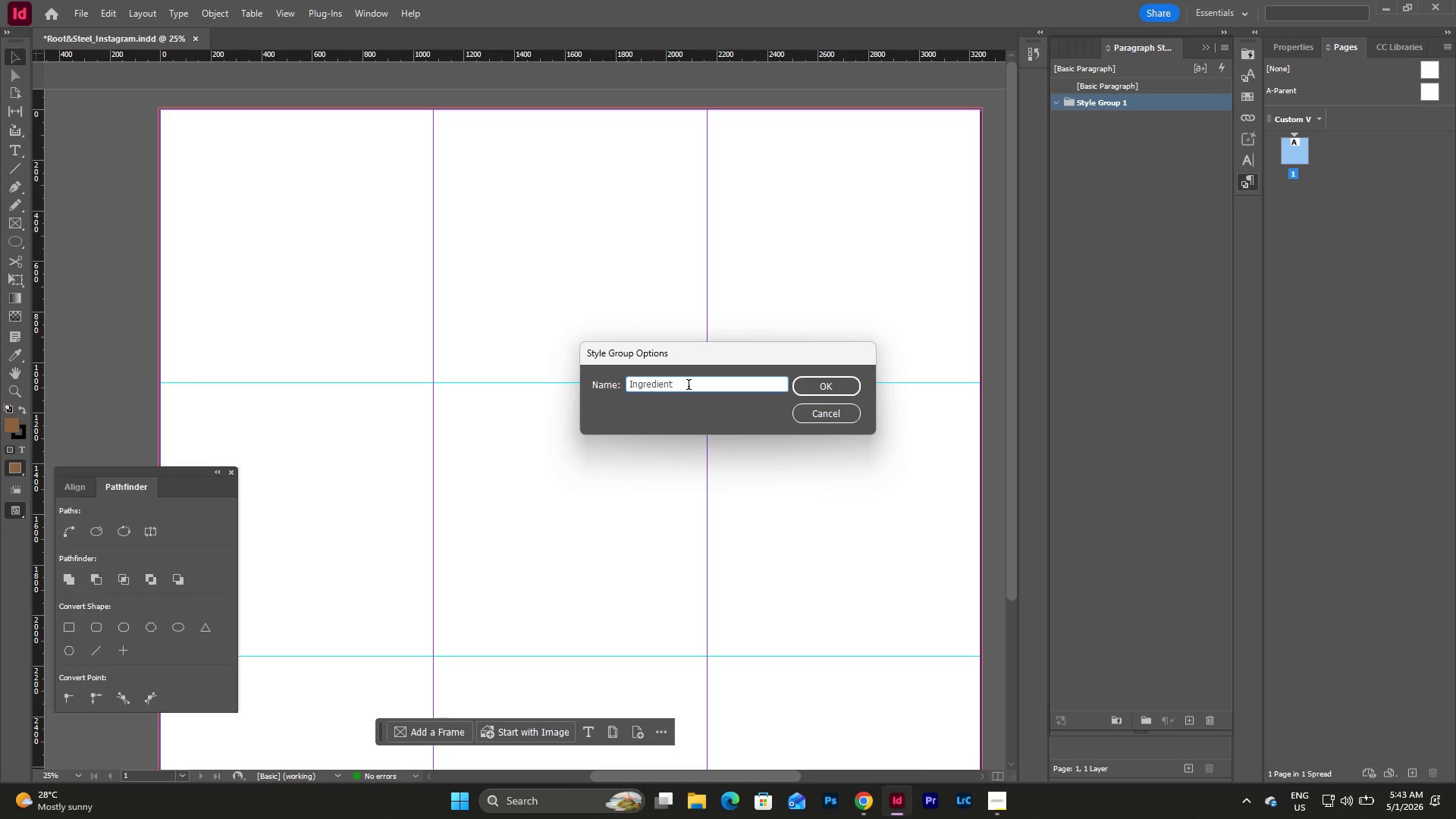 
type(Spotlights)
 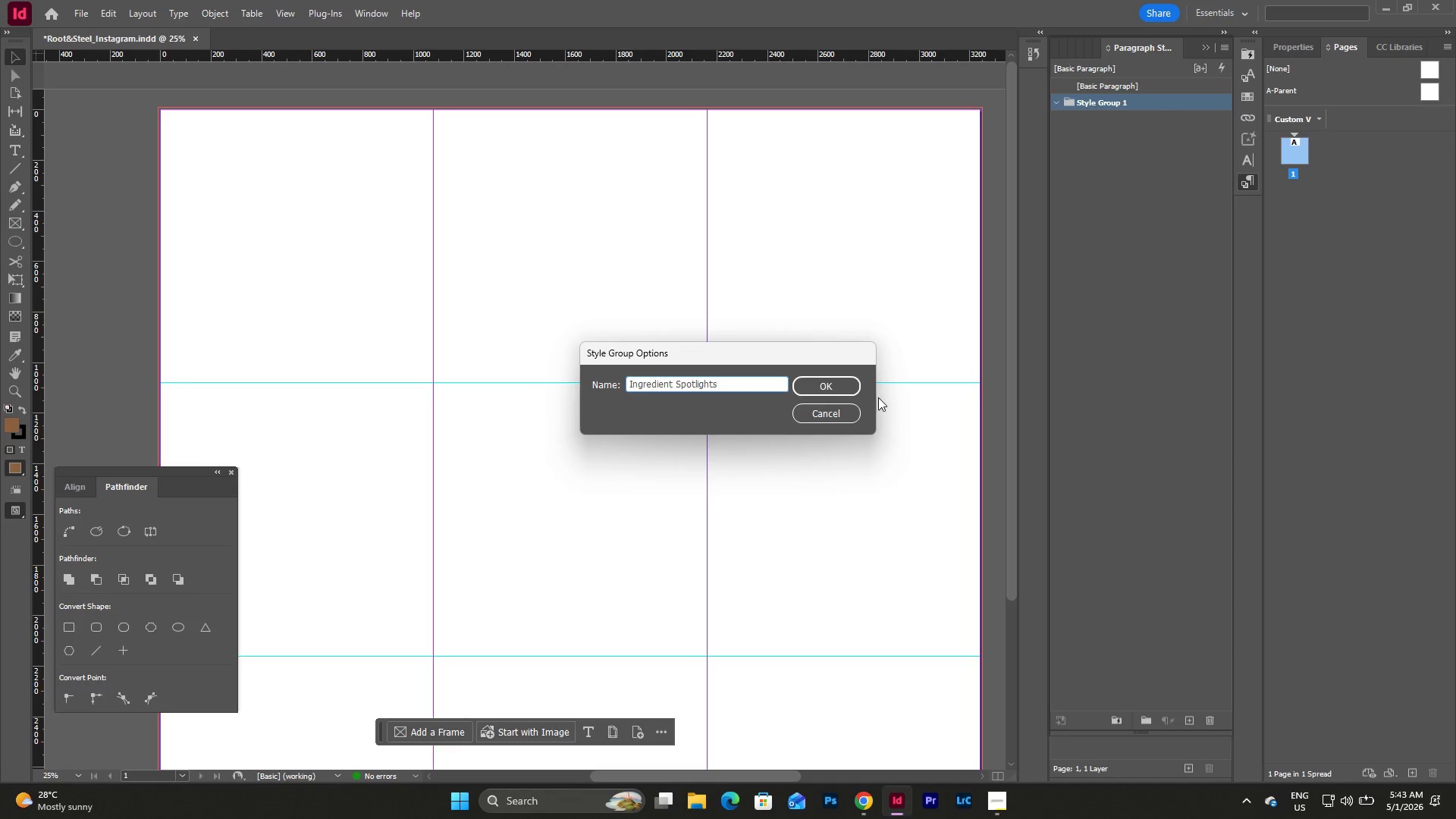 
left_click([828, 389])
 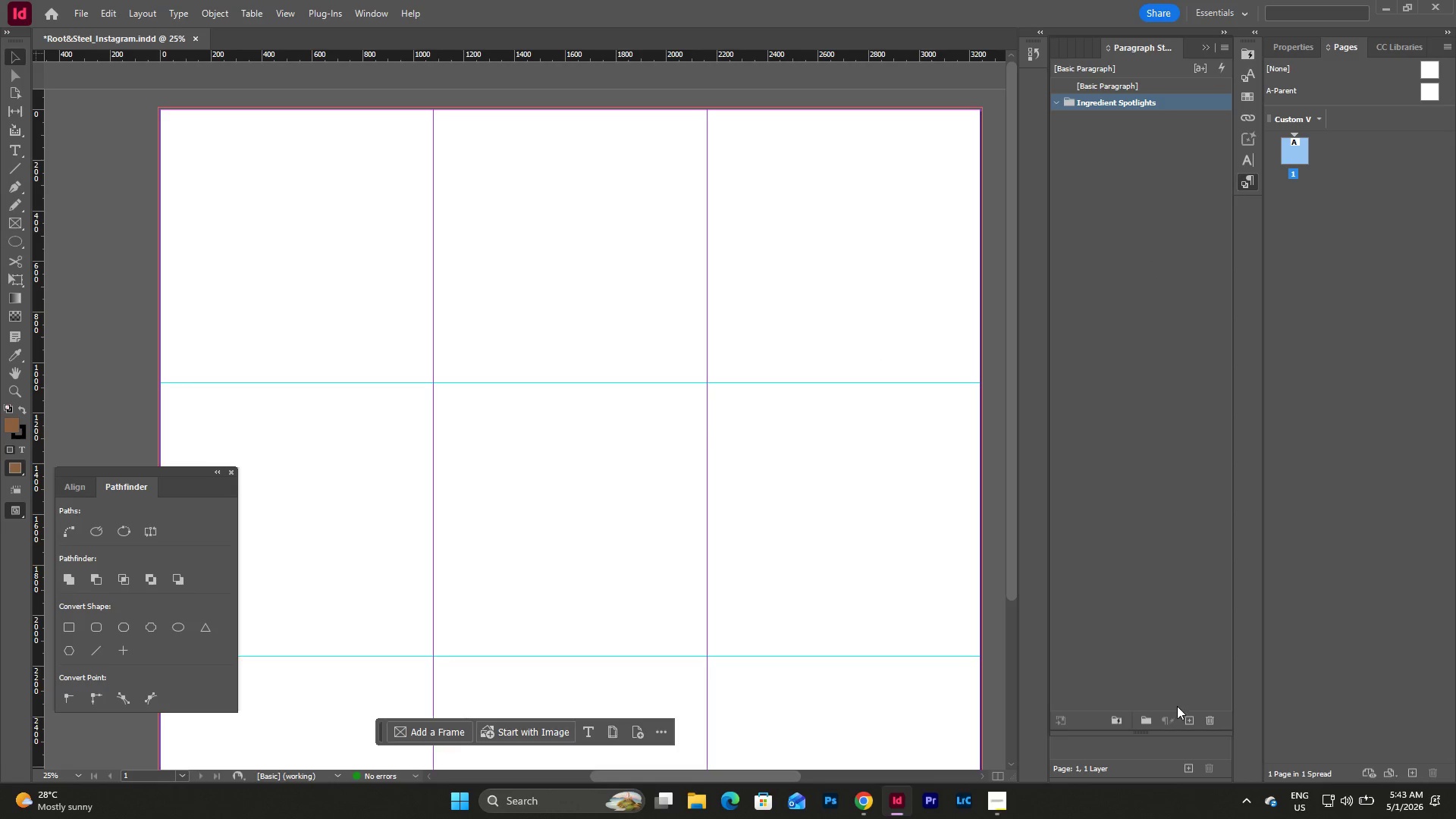 
left_click([1150, 723])
 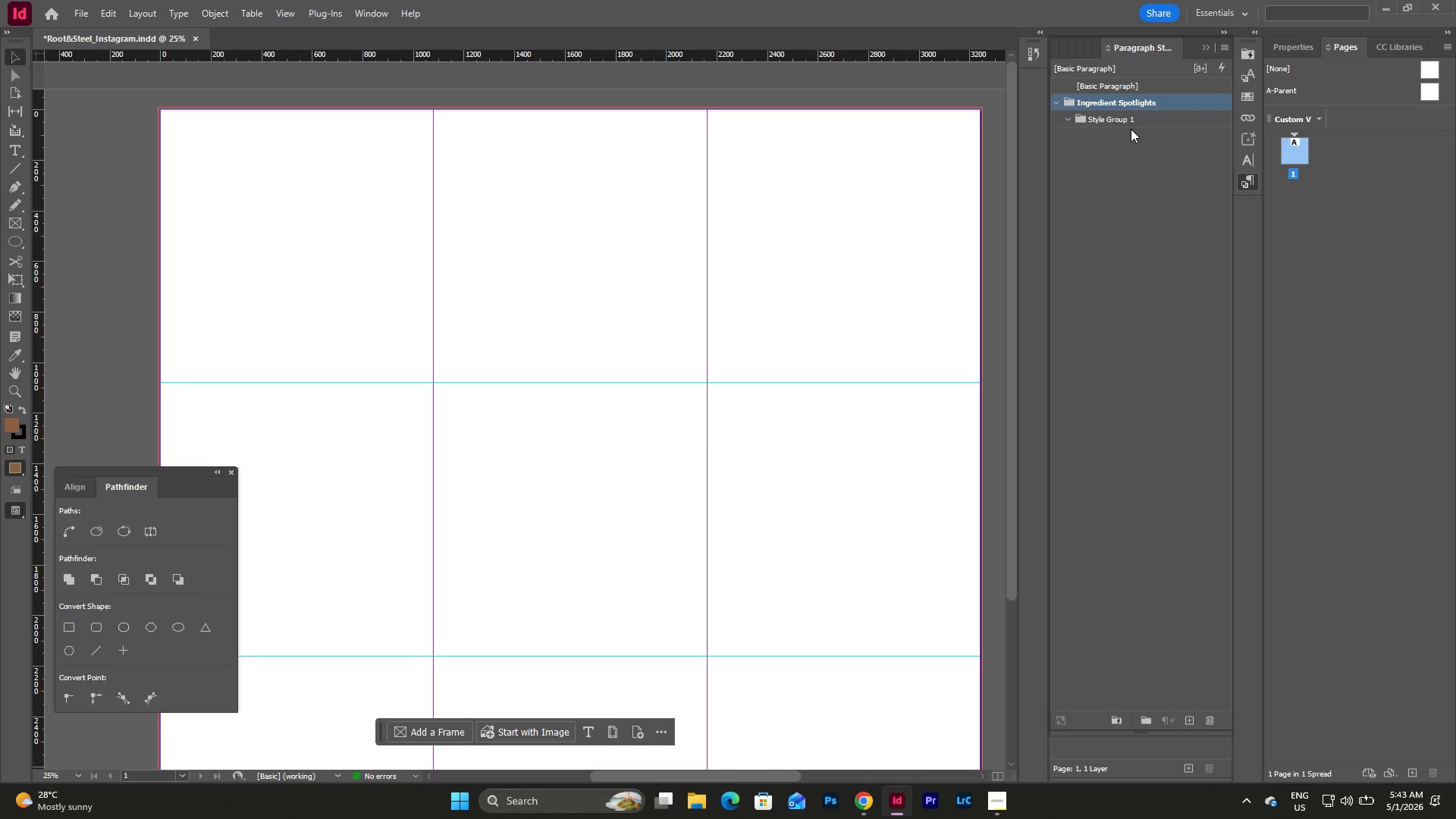 
left_click([1131, 129])
 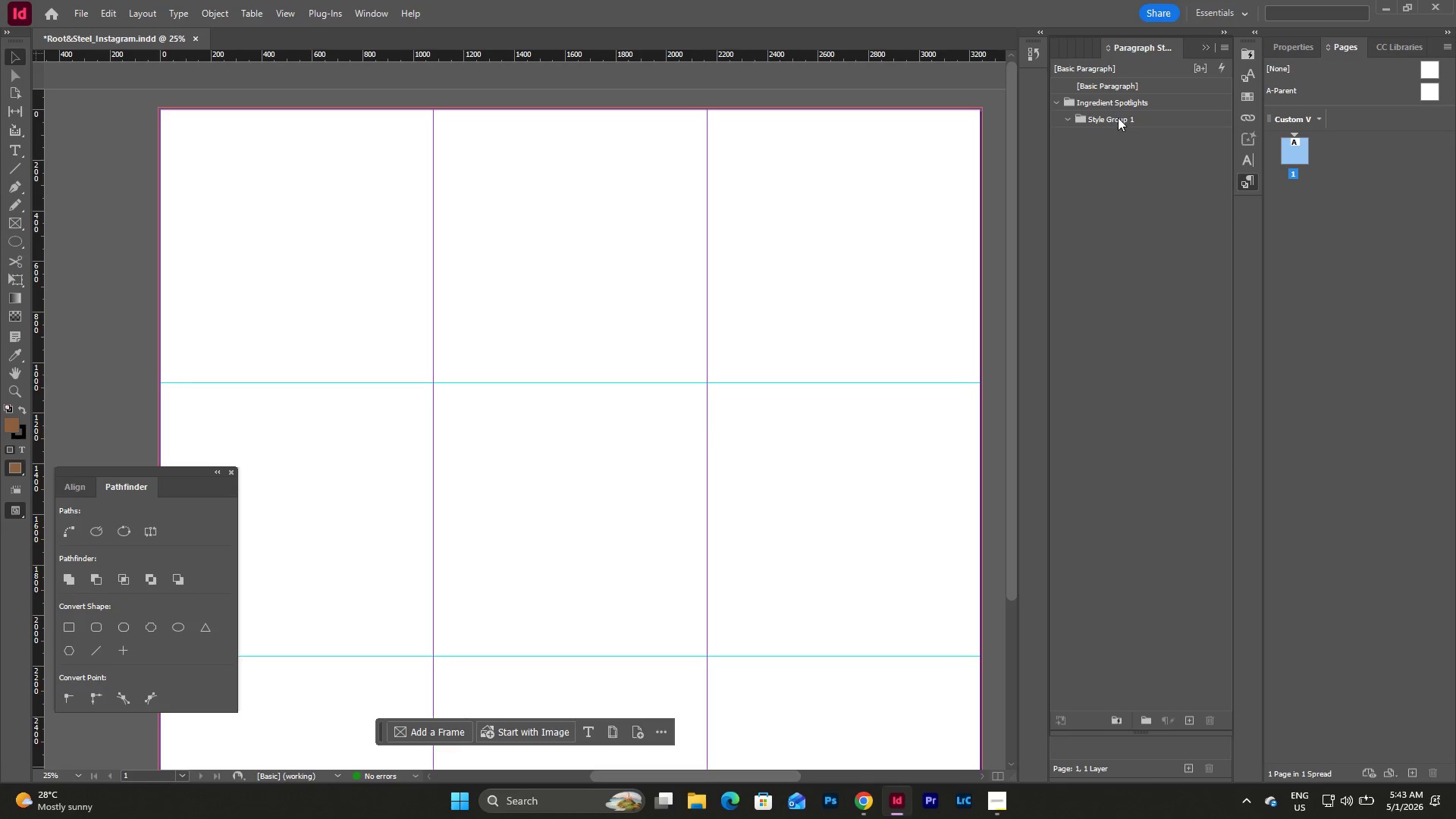 
left_click([1118, 117])
 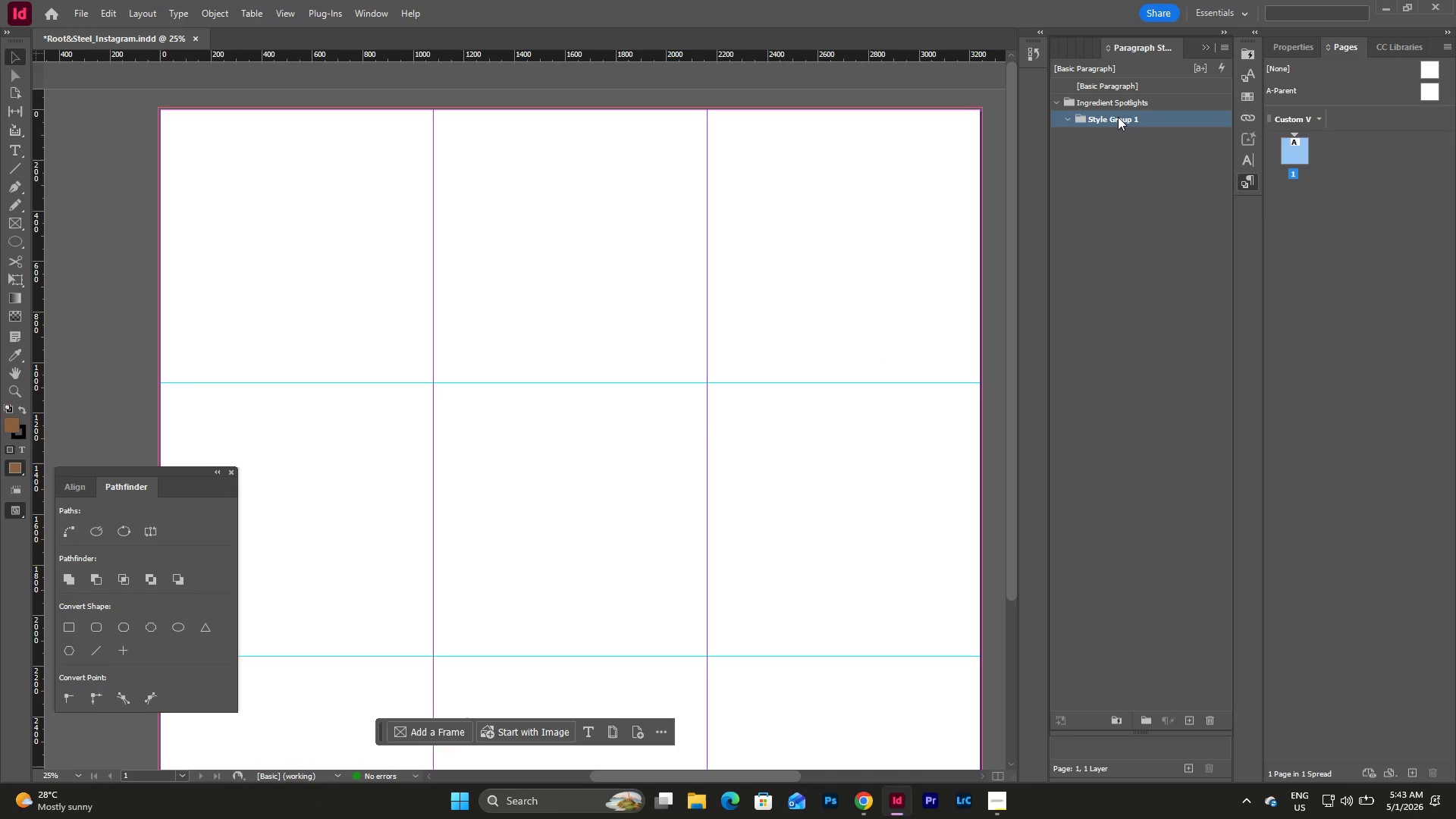 
right_click([1118, 117])
 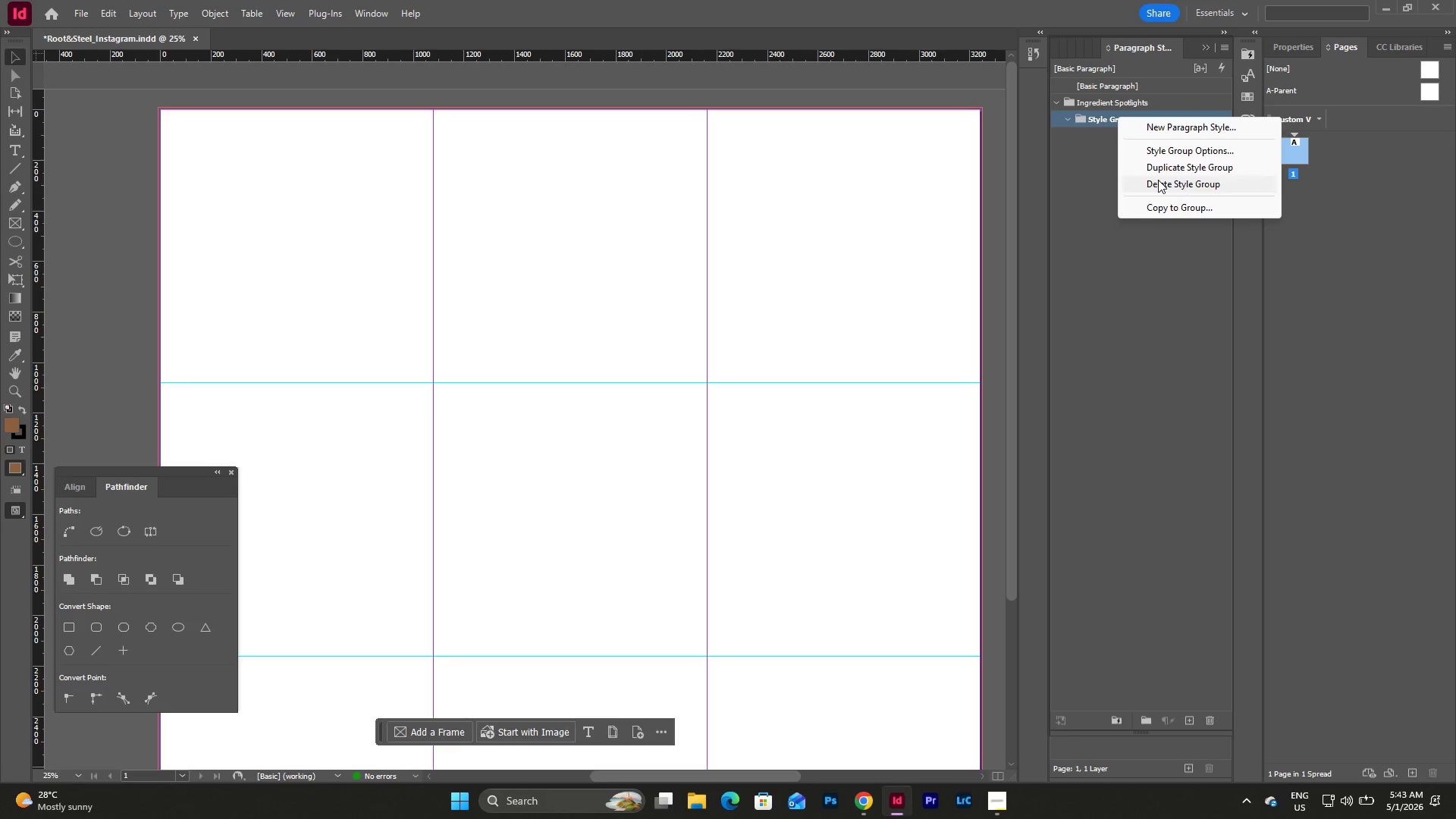 
left_click([1158, 180])
 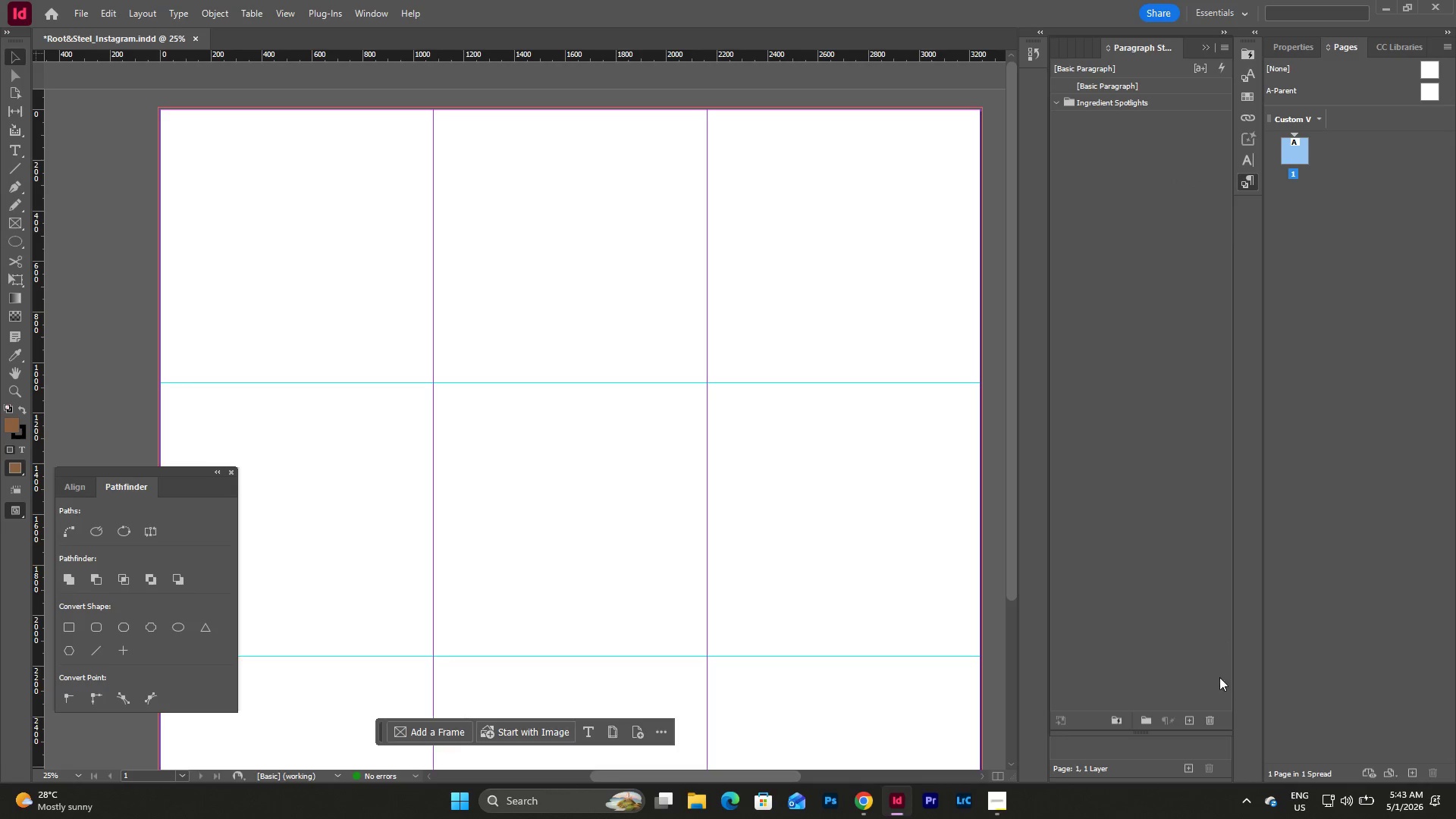 
left_click([1115, 496])
 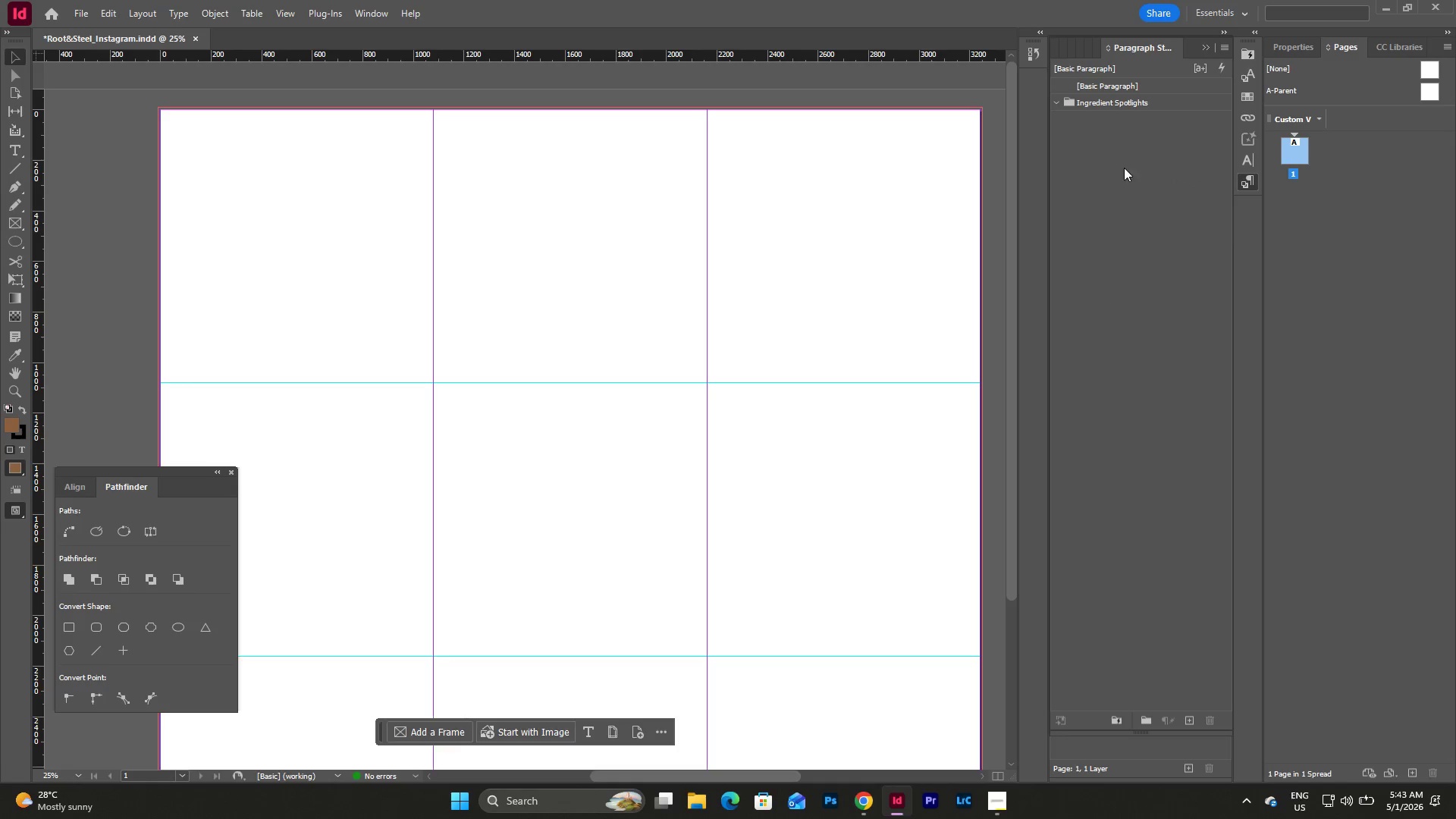 
left_click([1128, 158])
 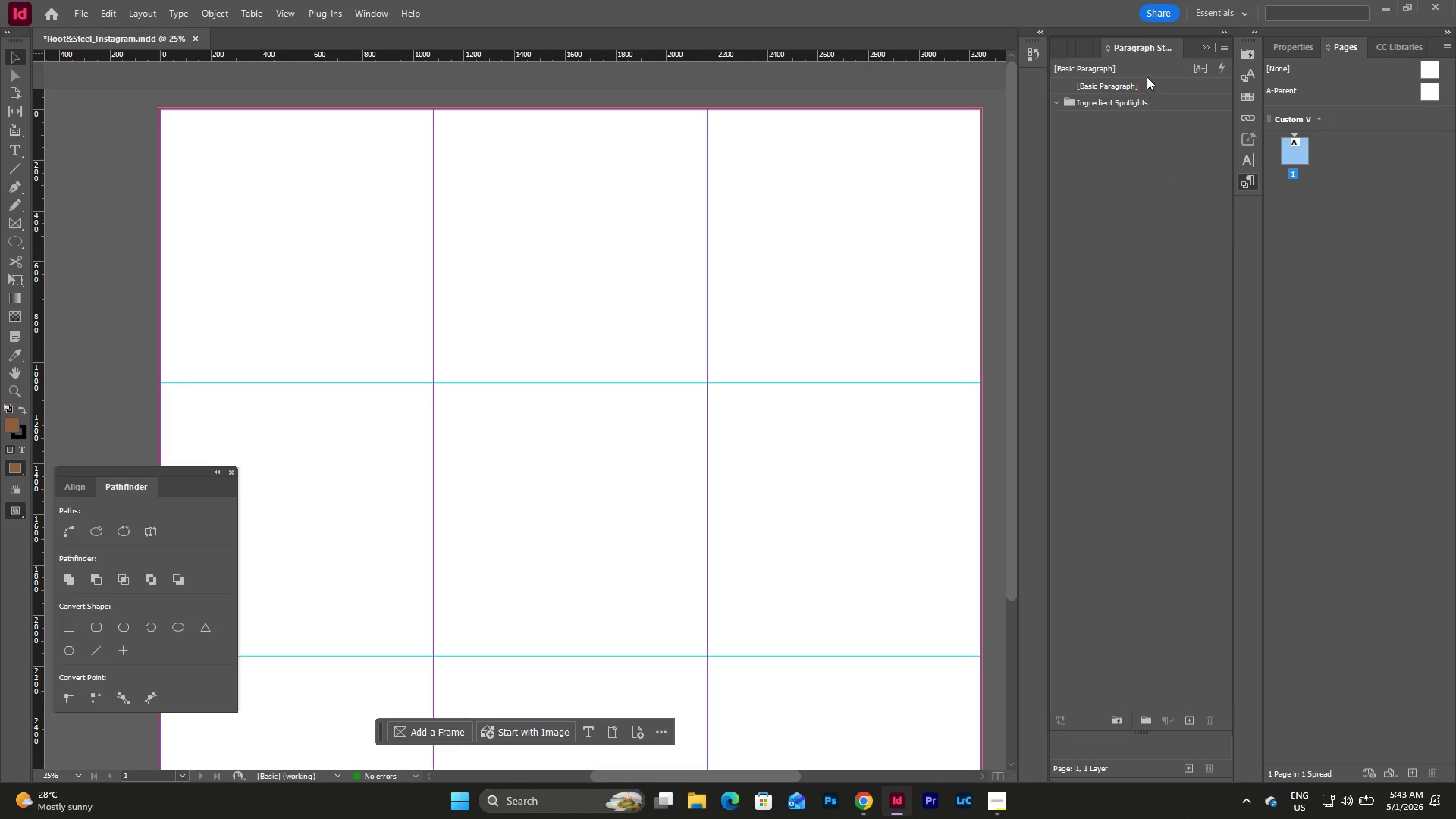 
left_click([1147, 74])
 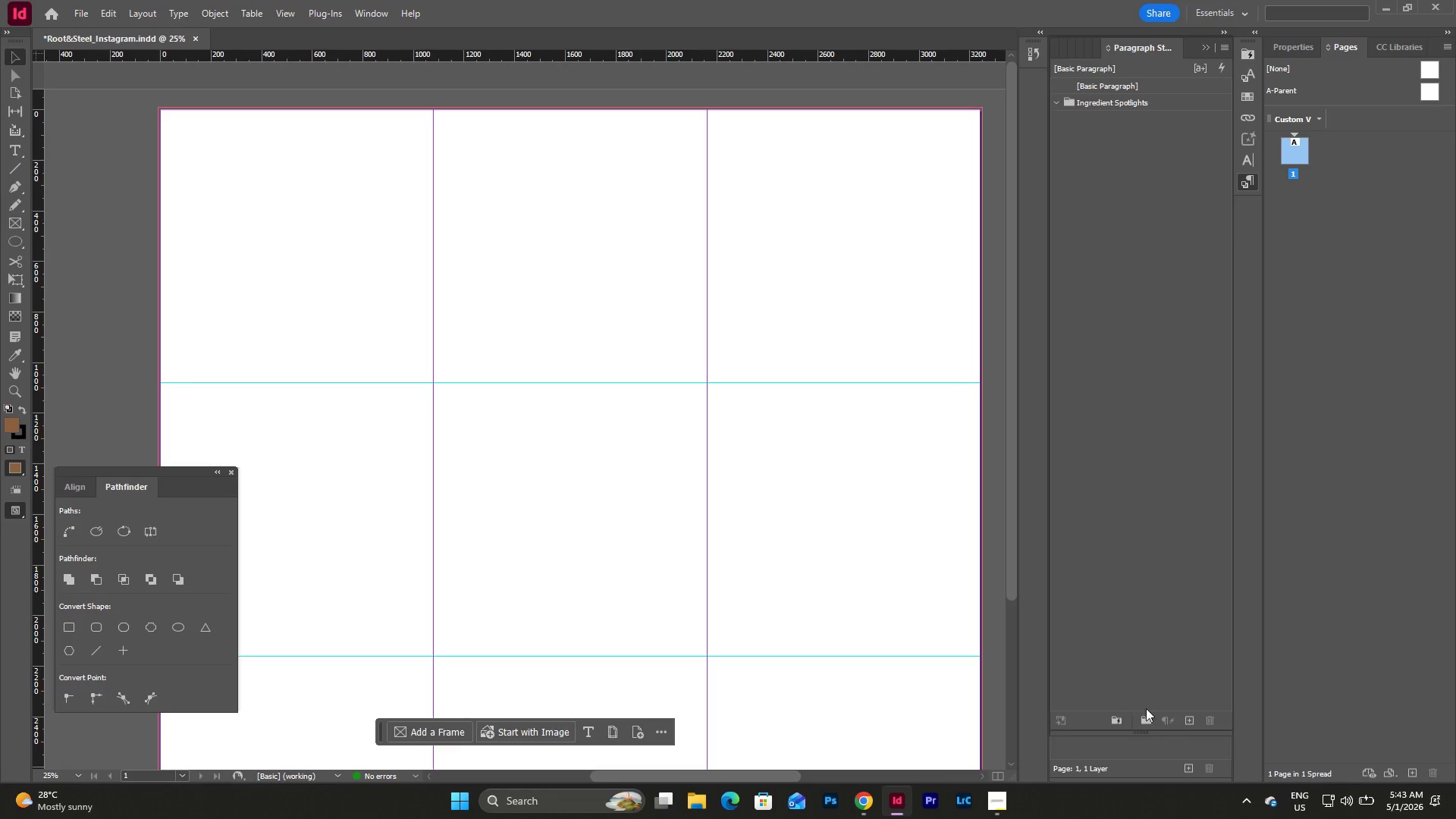 
left_click([1148, 713])
 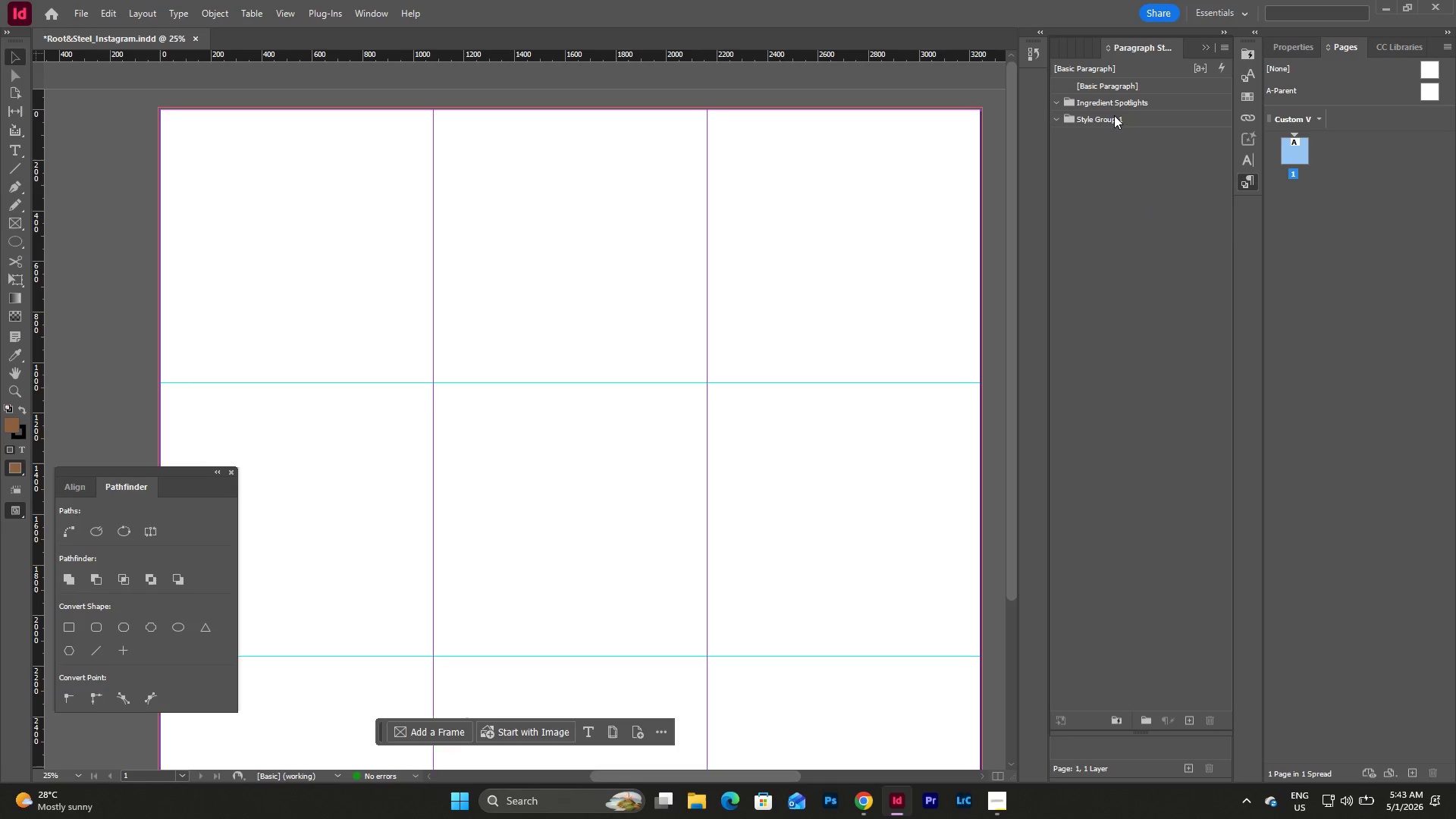 
double_click([1114, 114])
 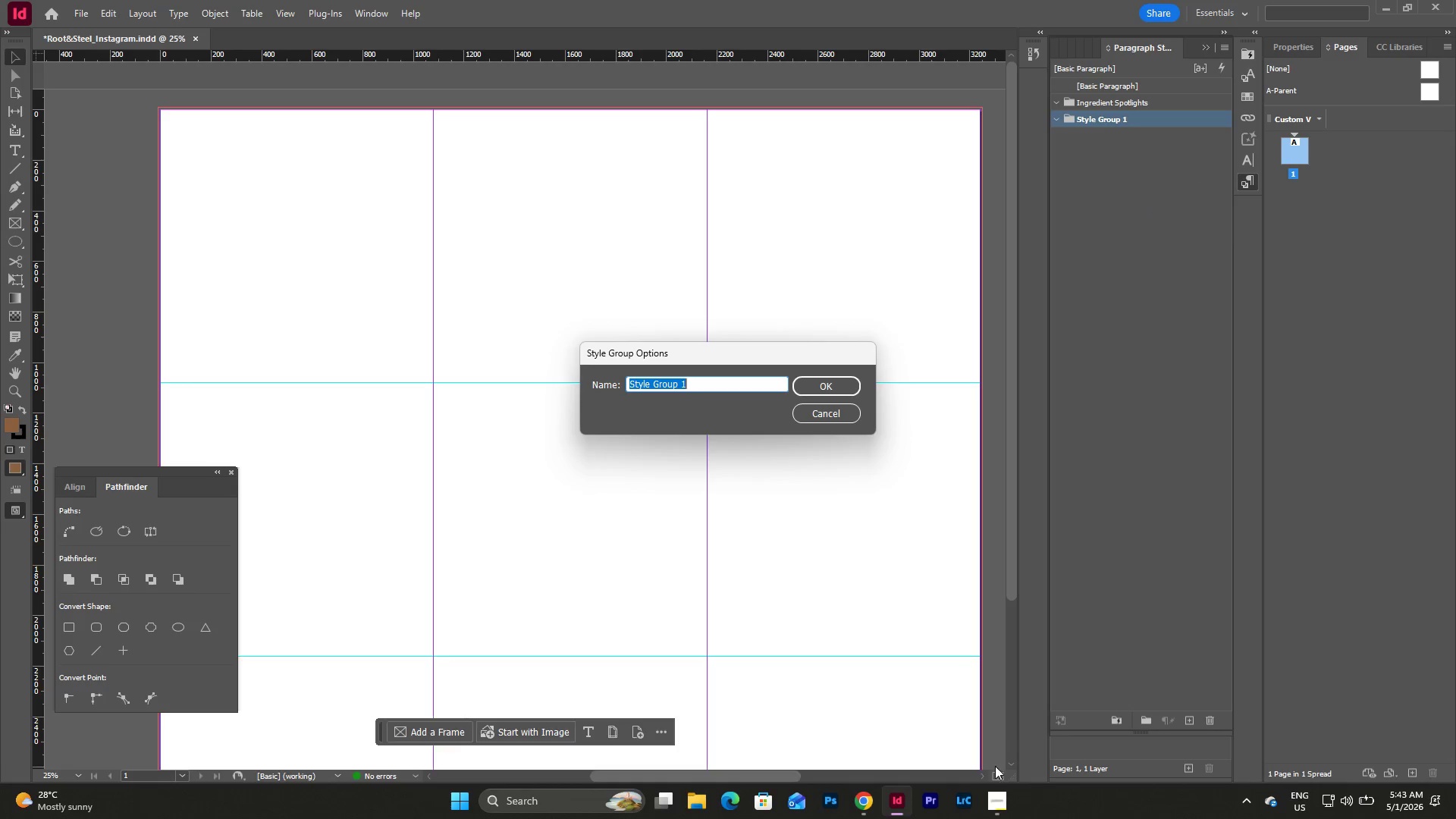 
left_click([998, 797])